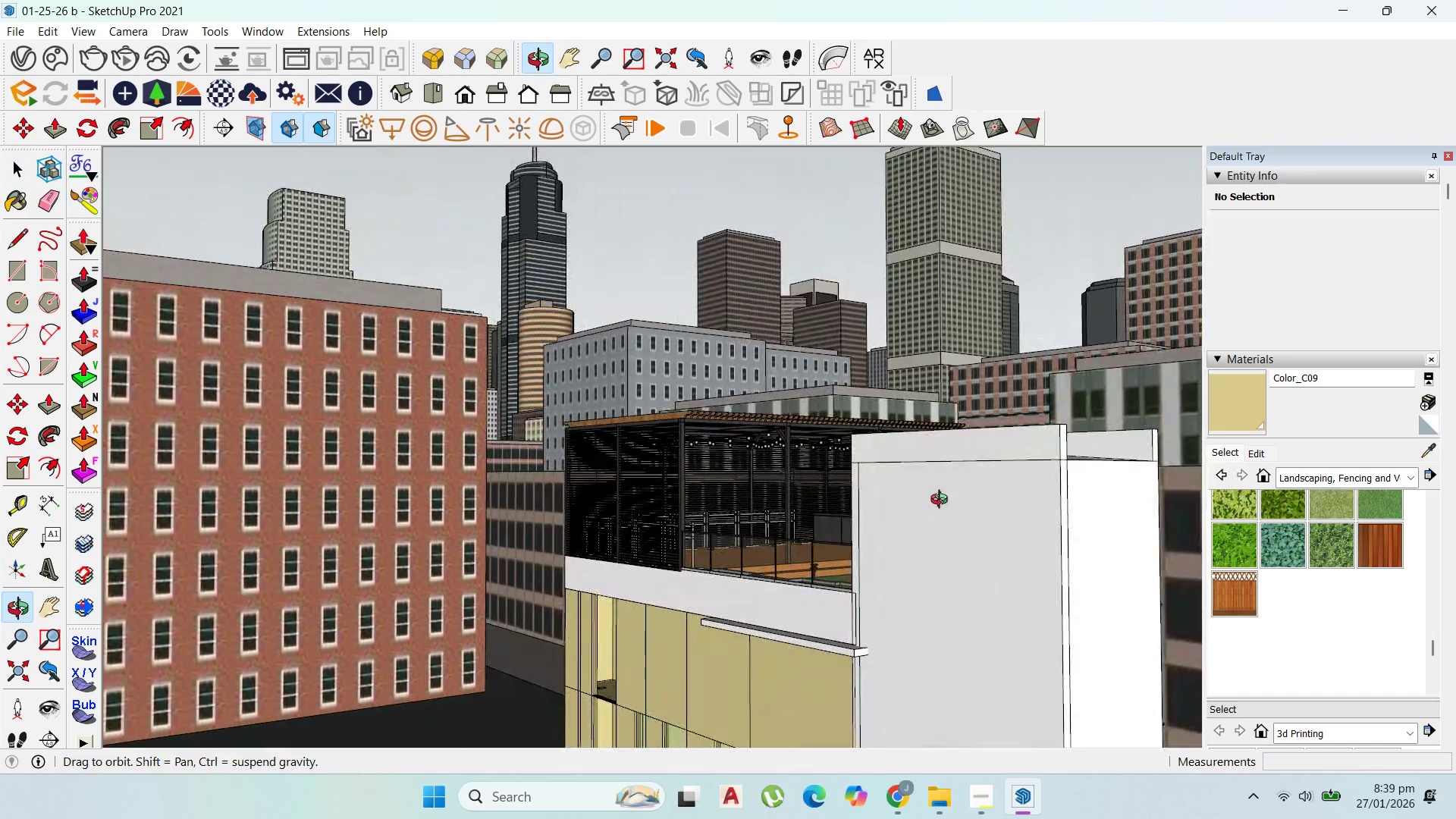 
scroll: coordinate [778, 517], scroll_direction: up, amount: 6.0
 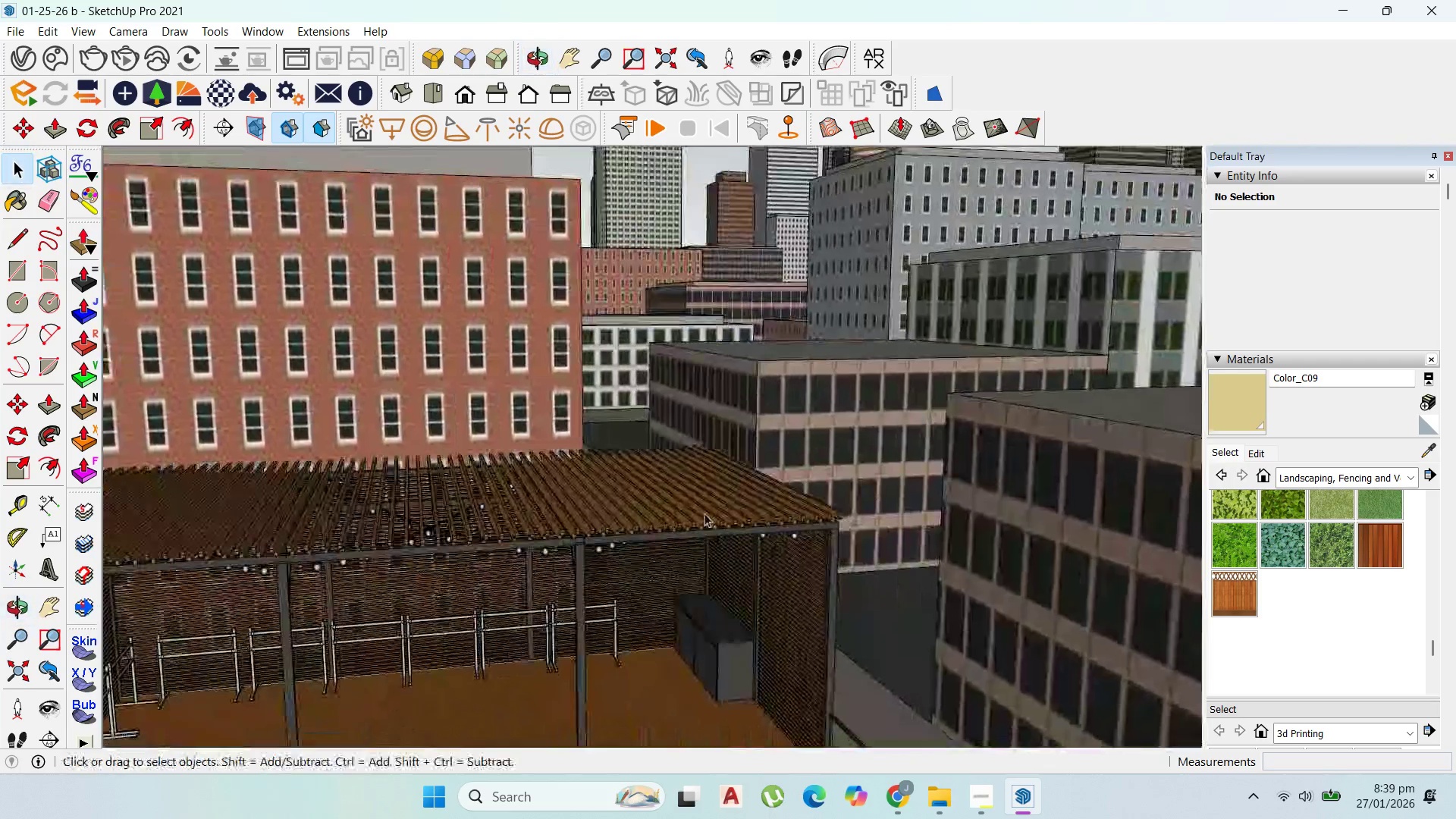 
scroll: coordinate [718, 459], scroll_direction: down, amount: 2.0